 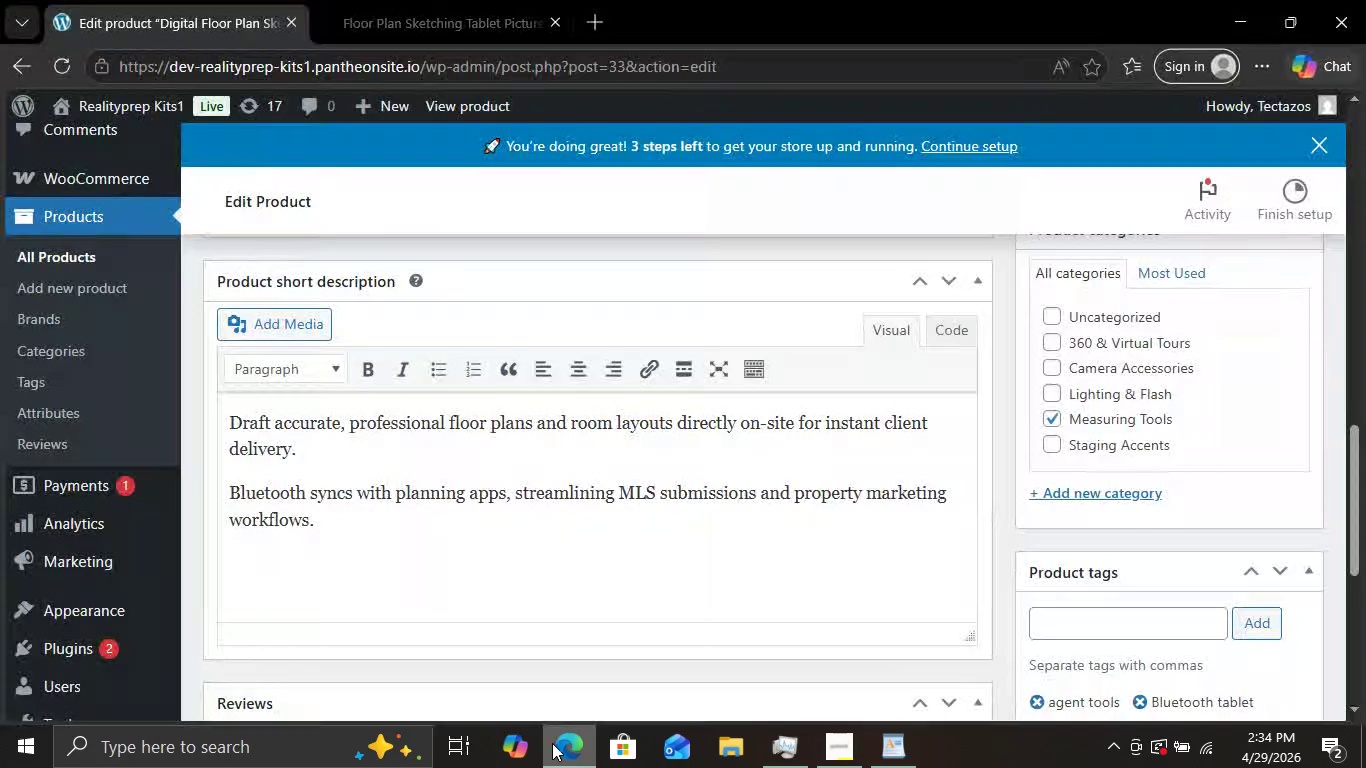 
scroll: coordinate [685, 525], scroll_direction: up, amount: 2.0
 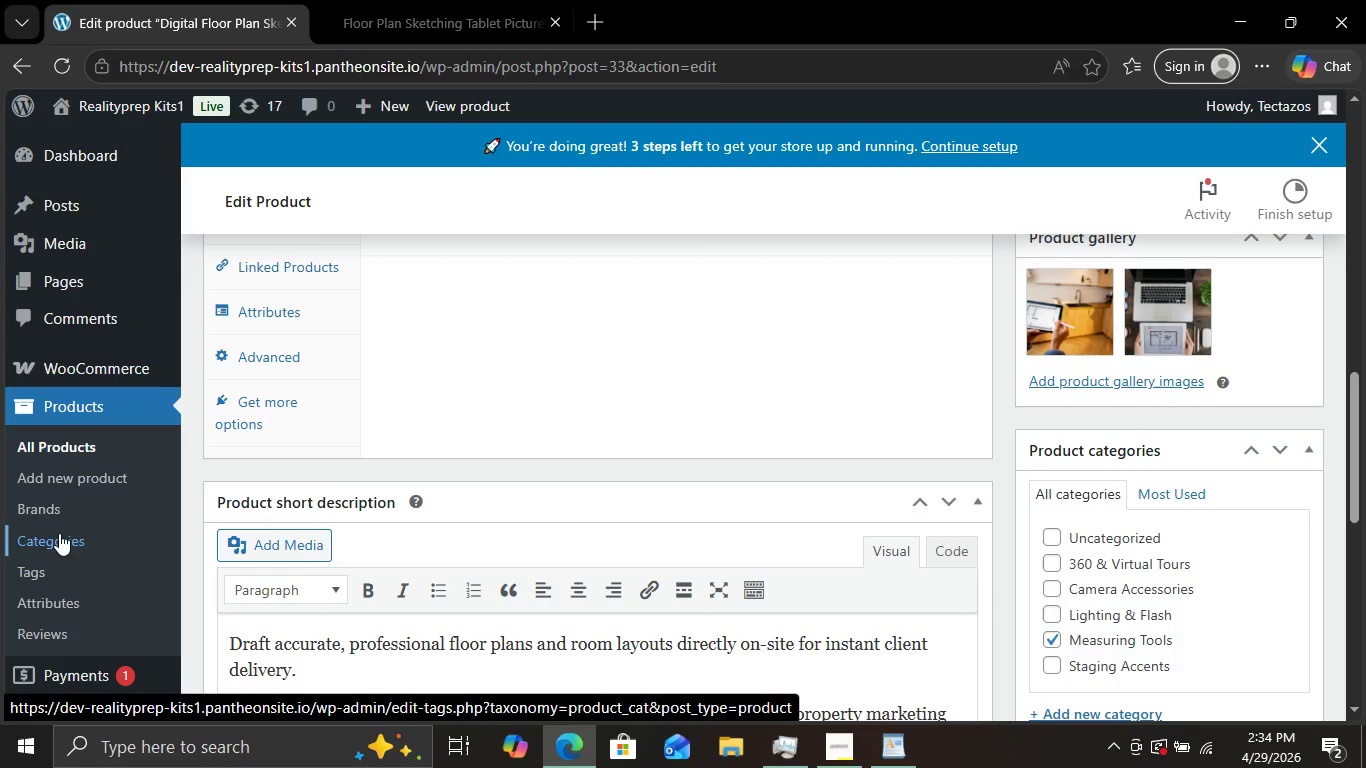 
wait(8.01)
 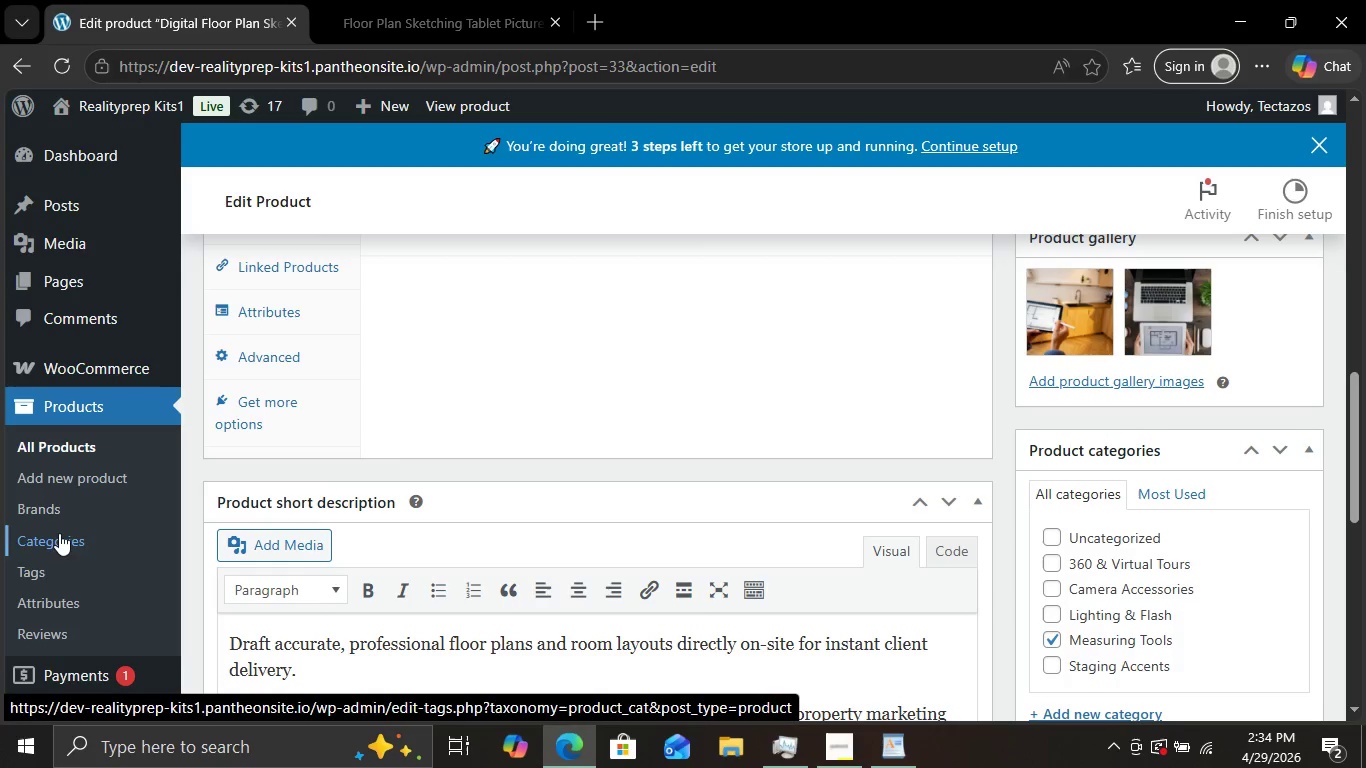 
left_click([61, 532])
 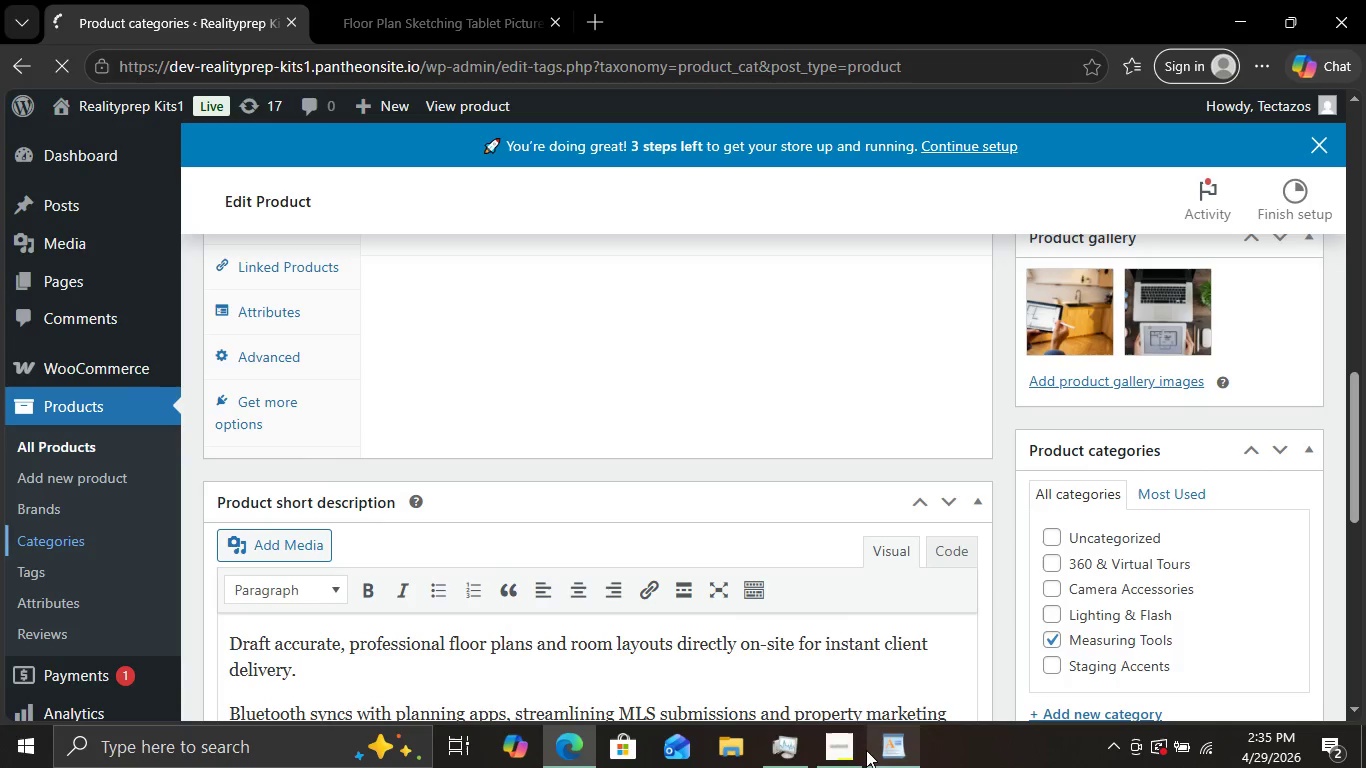 
left_click([864, 748])